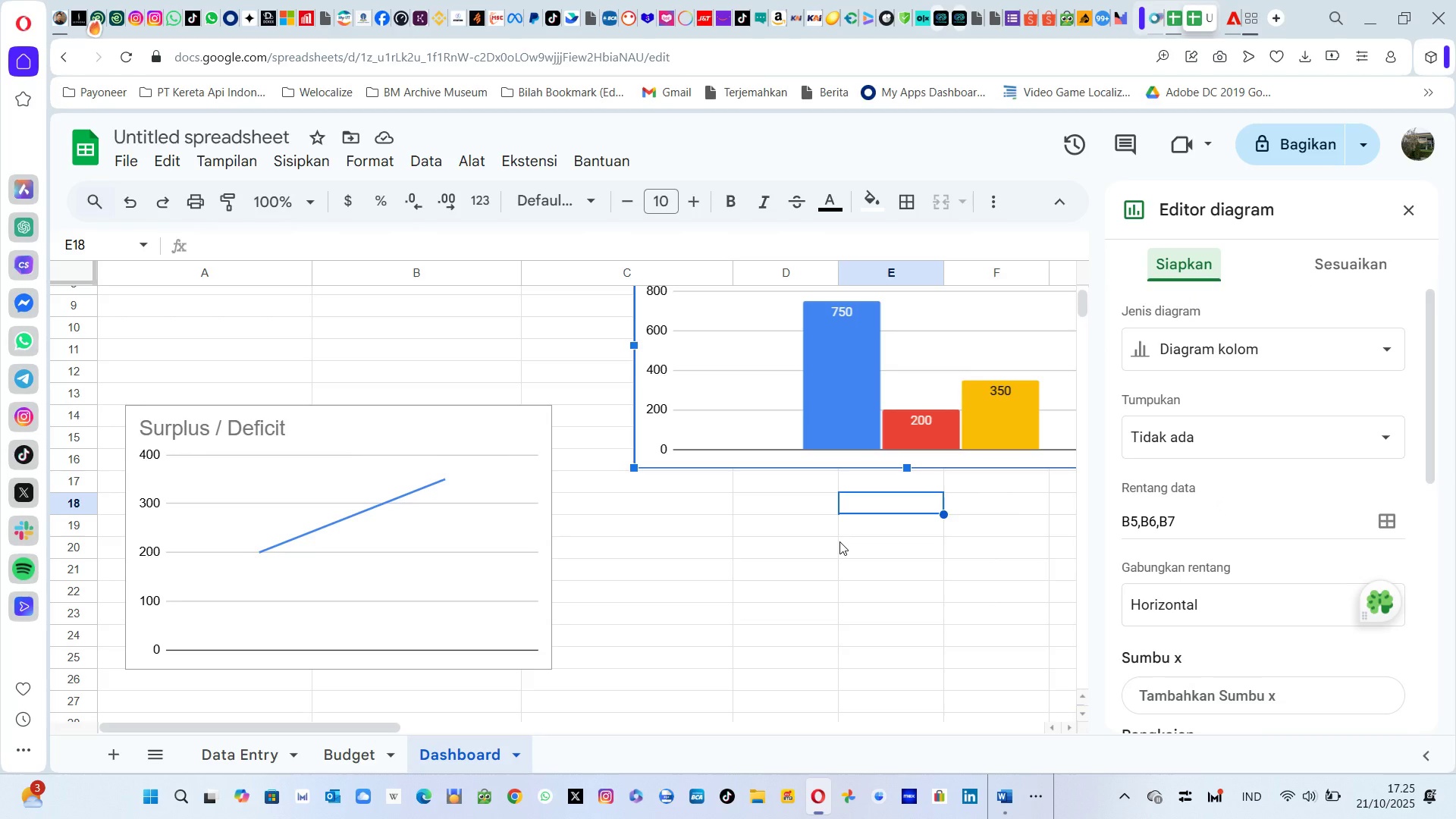 
left_click([839, 541])
 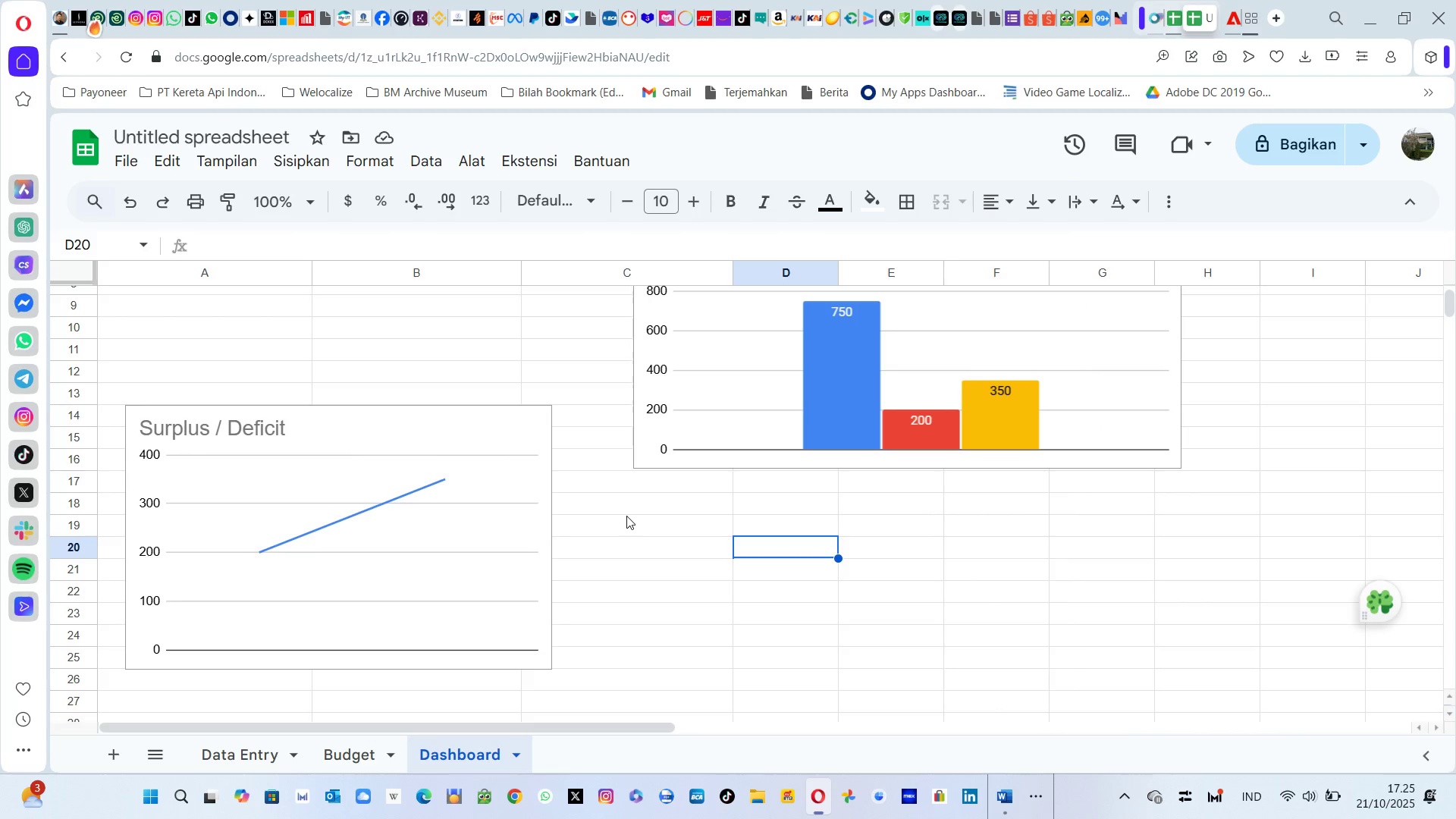 
left_click([498, 522])
 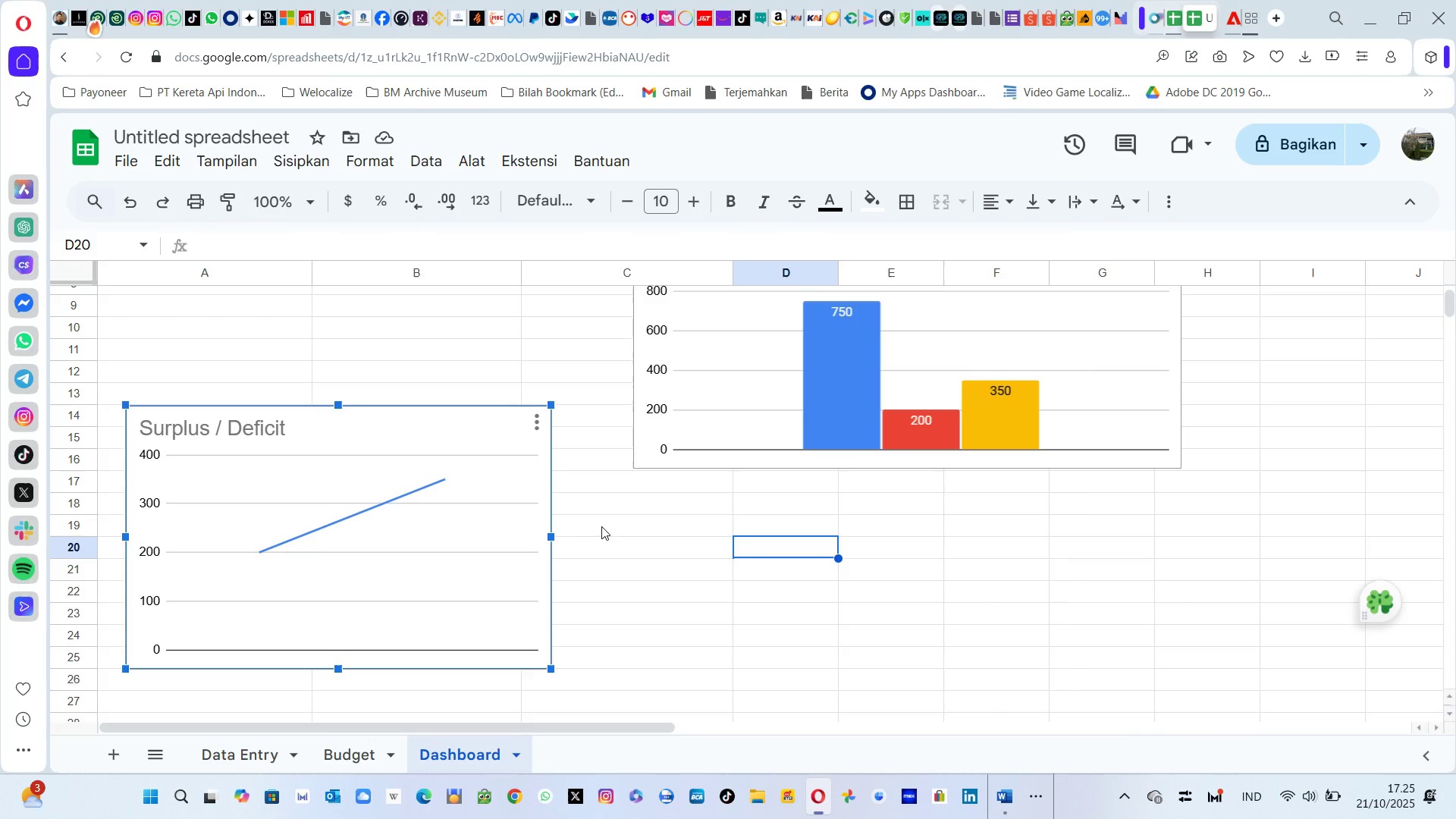 
left_click([601, 526])
 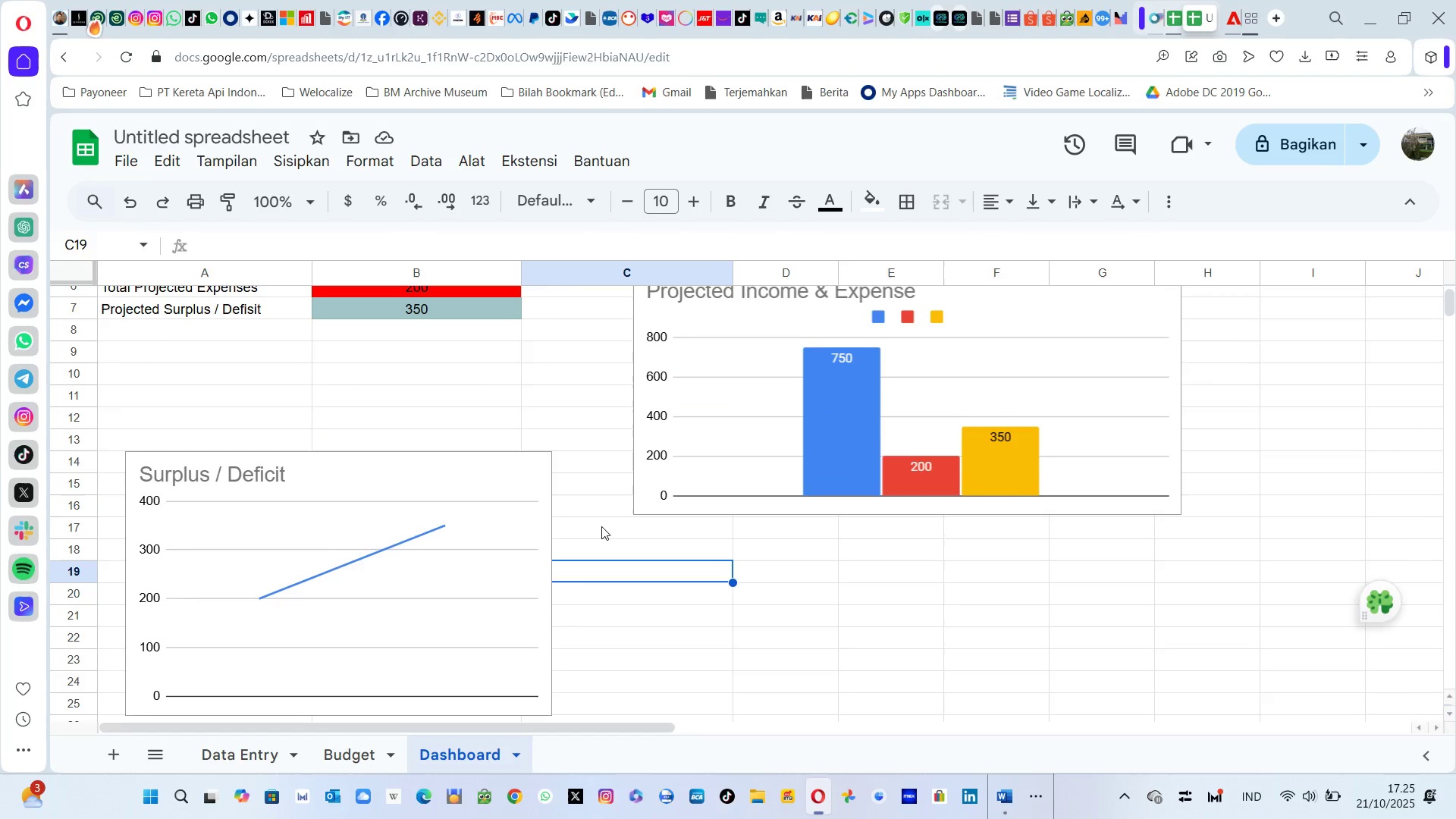 
key(Alt+Tab)
 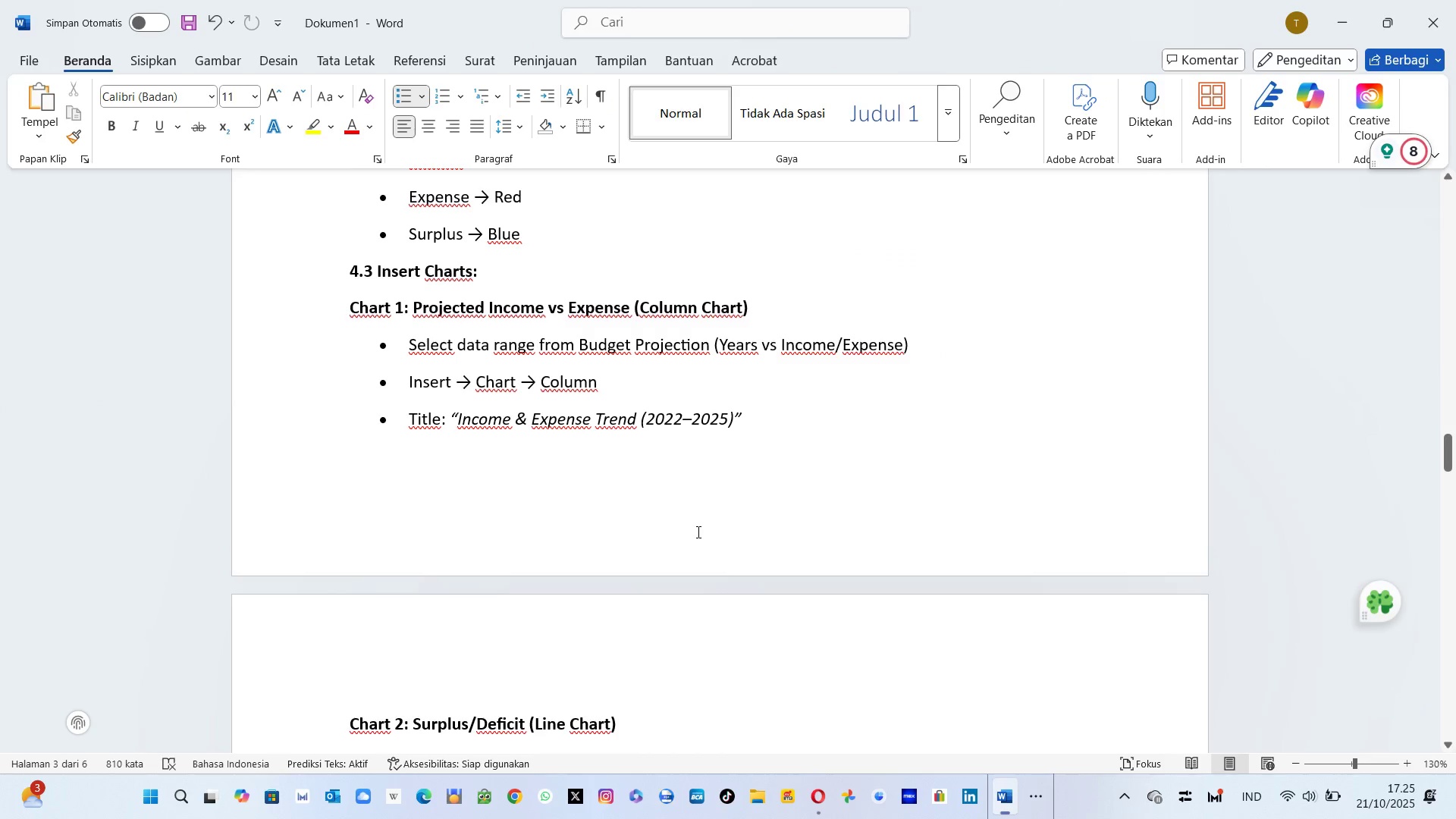 
scroll: coordinate [736, 583], scroll_direction: down, amount: 3.0
 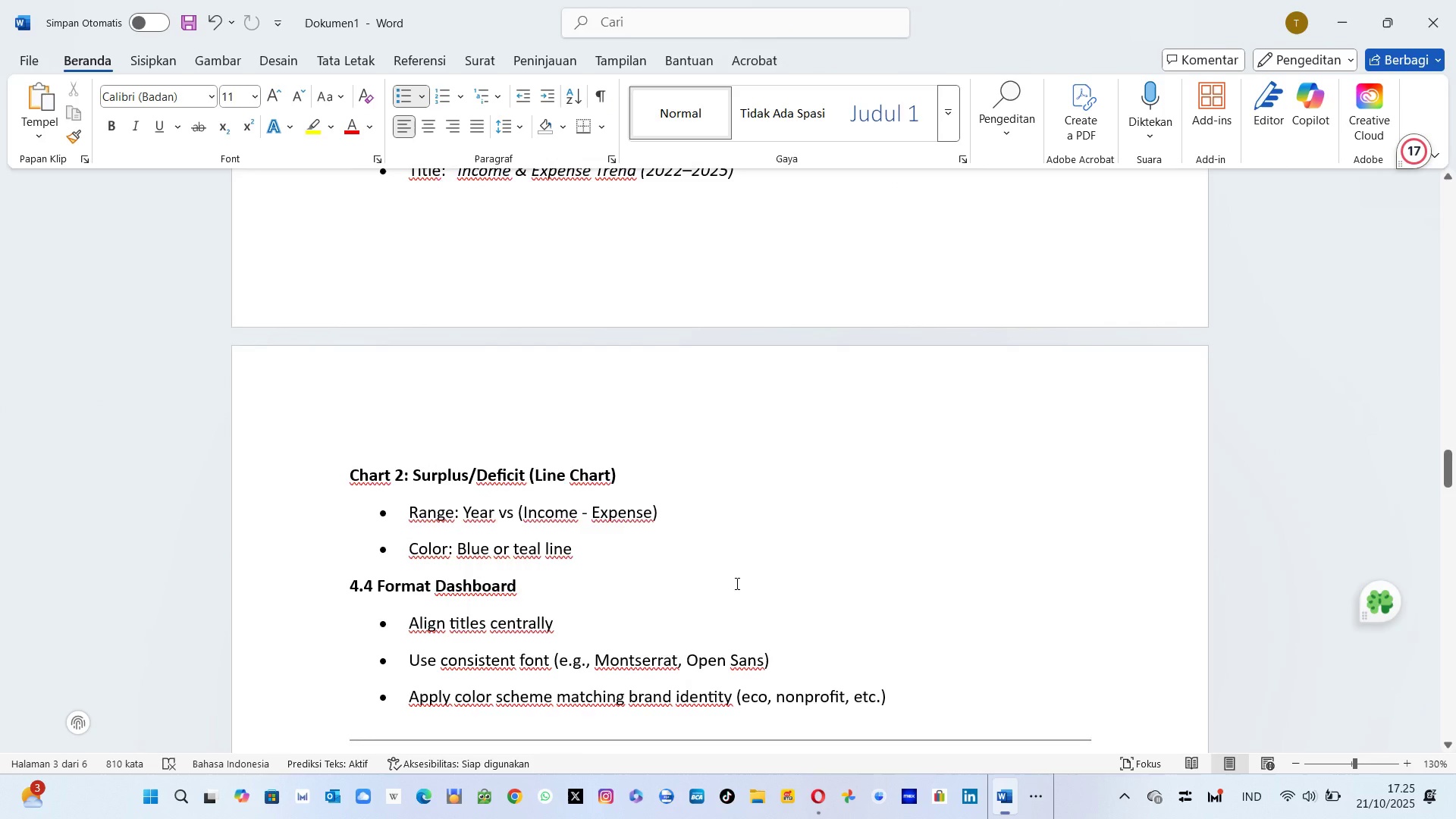 
scroll: coordinate [736, 583], scroll_direction: up, amount: 1.0
 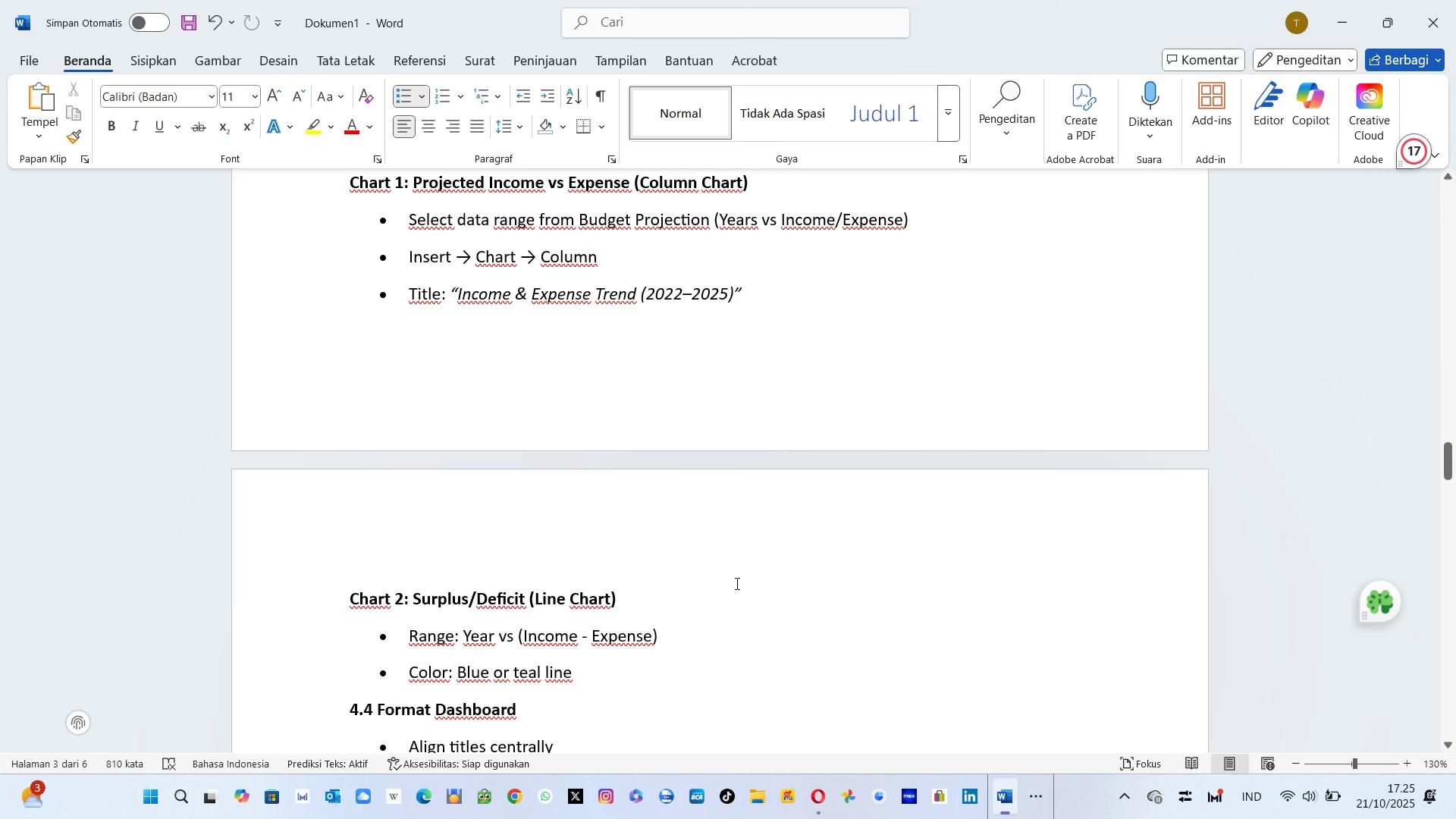 
scroll: coordinate [736, 583], scroll_direction: down, amount: 3.0
 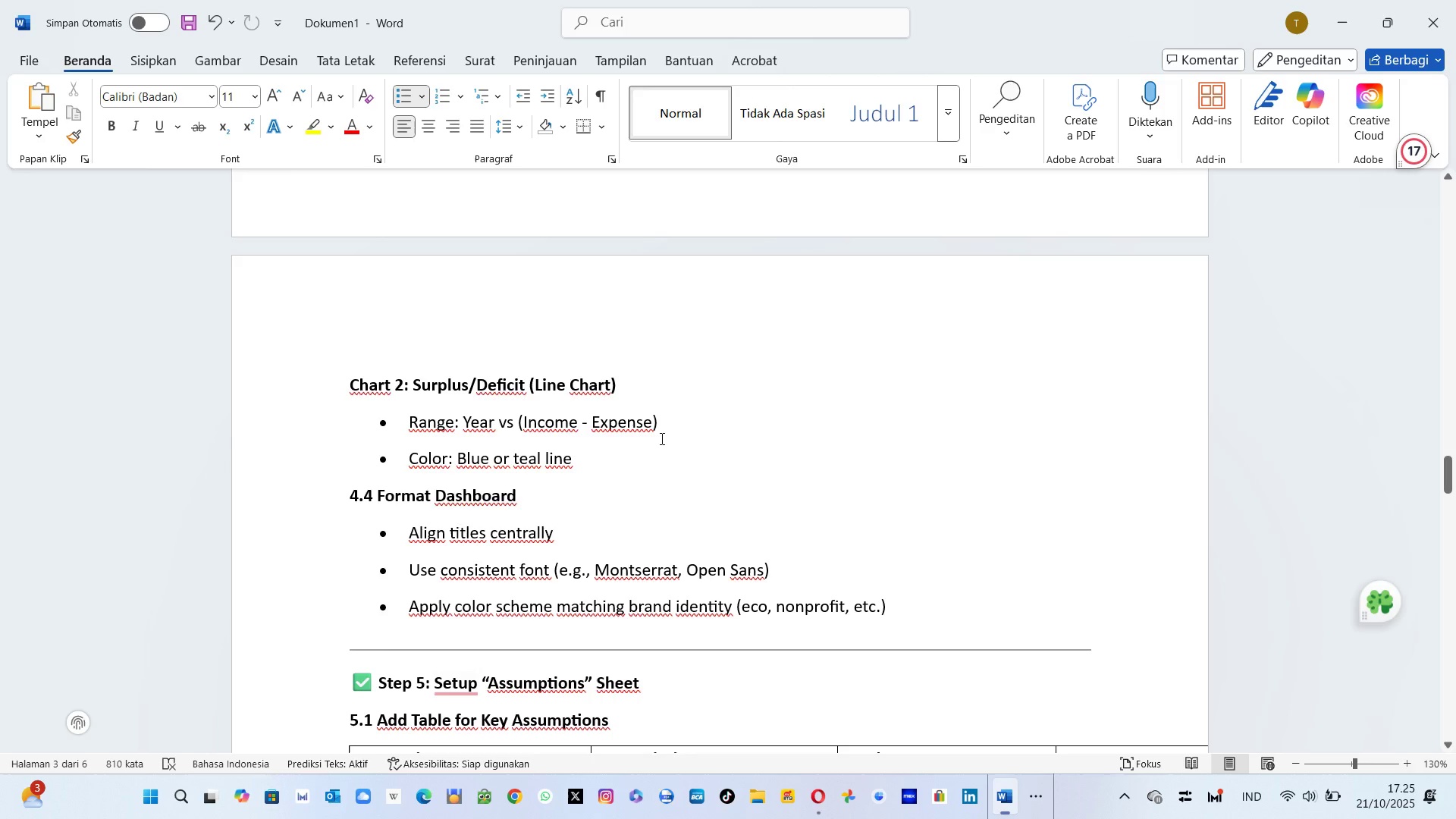 
wait(10.12)
 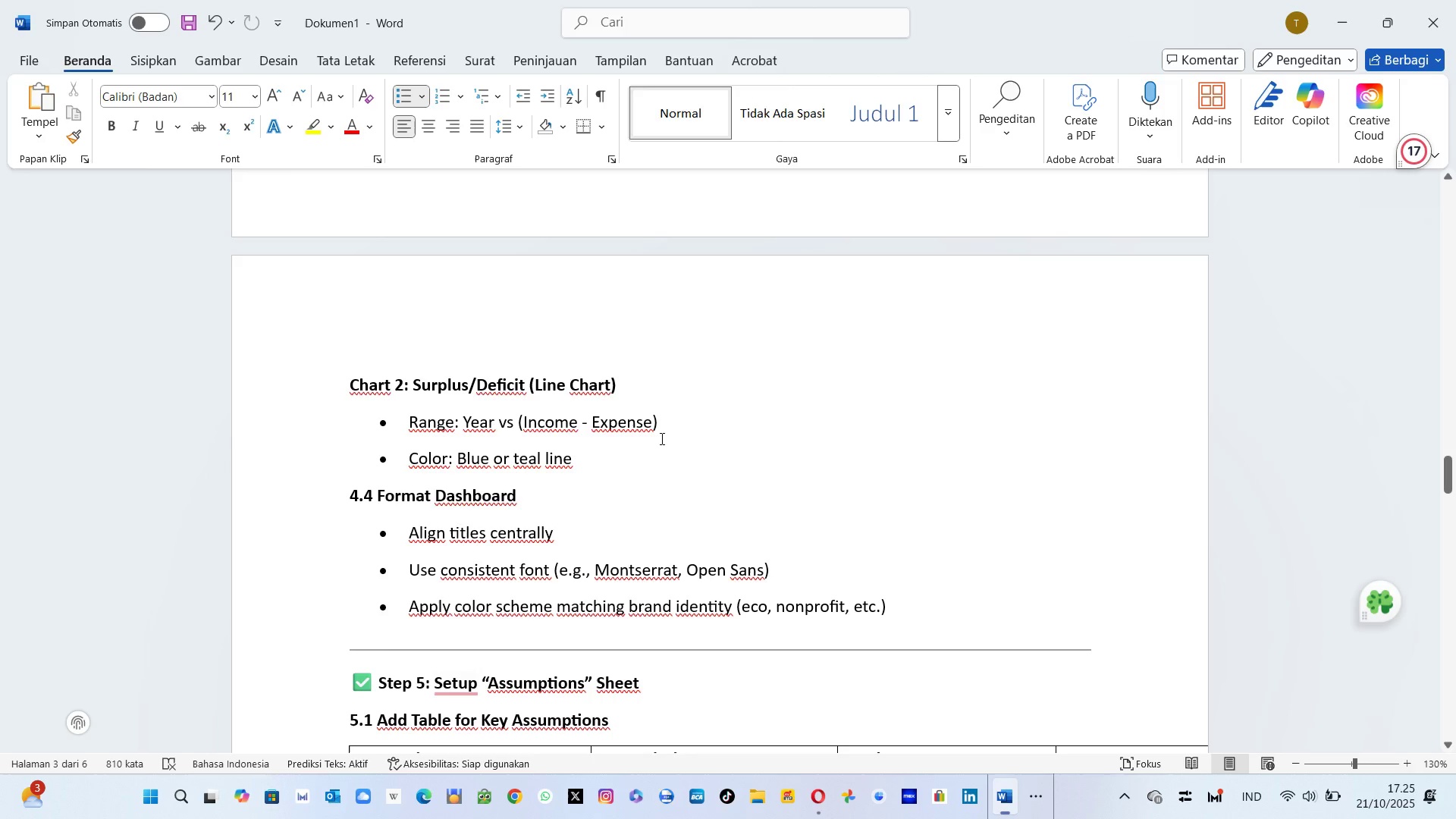 
scroll: coordinate [592, 466], scroll_direction: down, amount: 5.0
 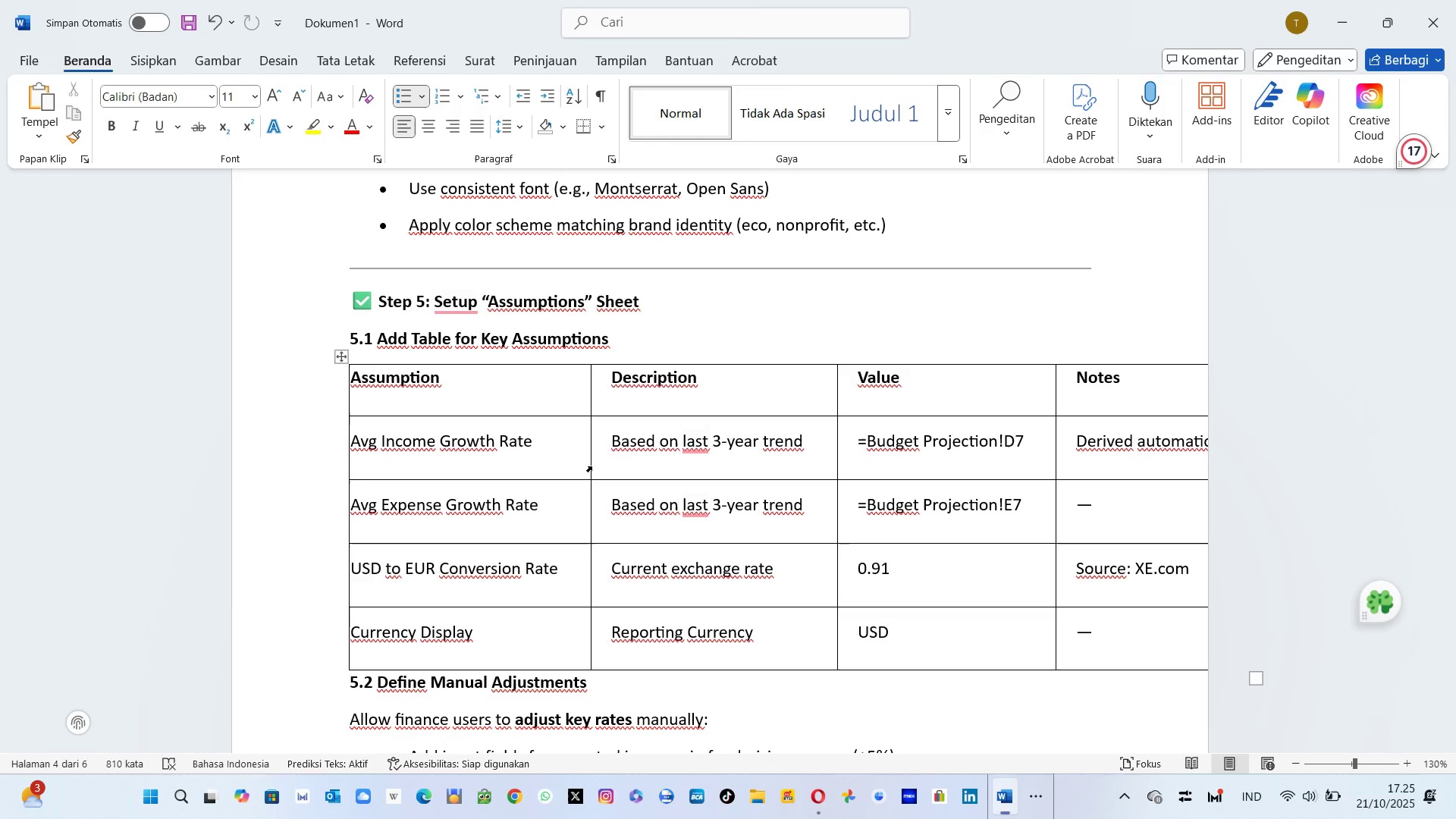 
wait(10.43)
 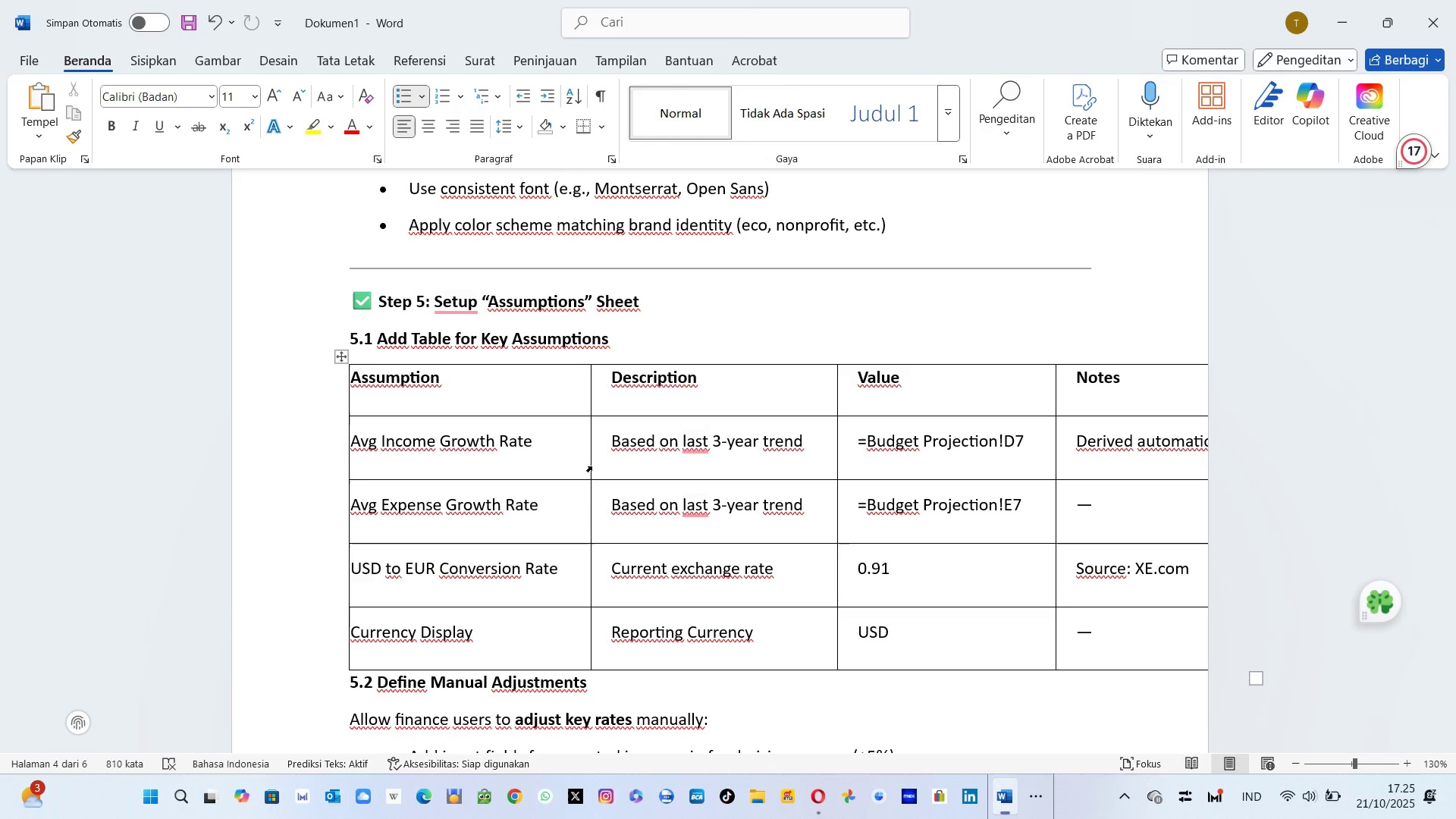 
scroll: coordinate [592, 466], scroll_direction: down, amount: 1.0
 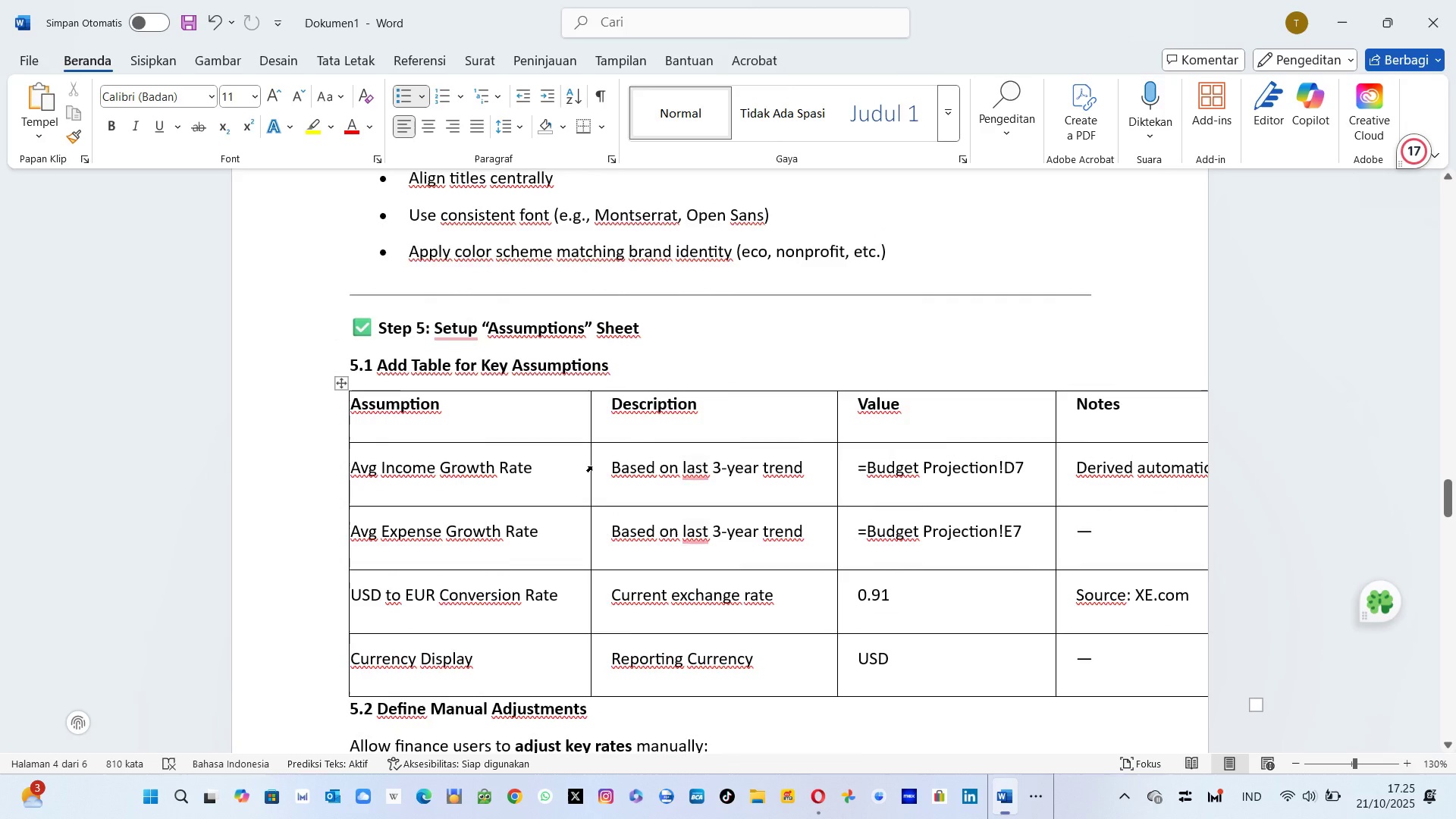 
scroll: coordinate [592, 466], scroll_direction: none, amount: 0.0
 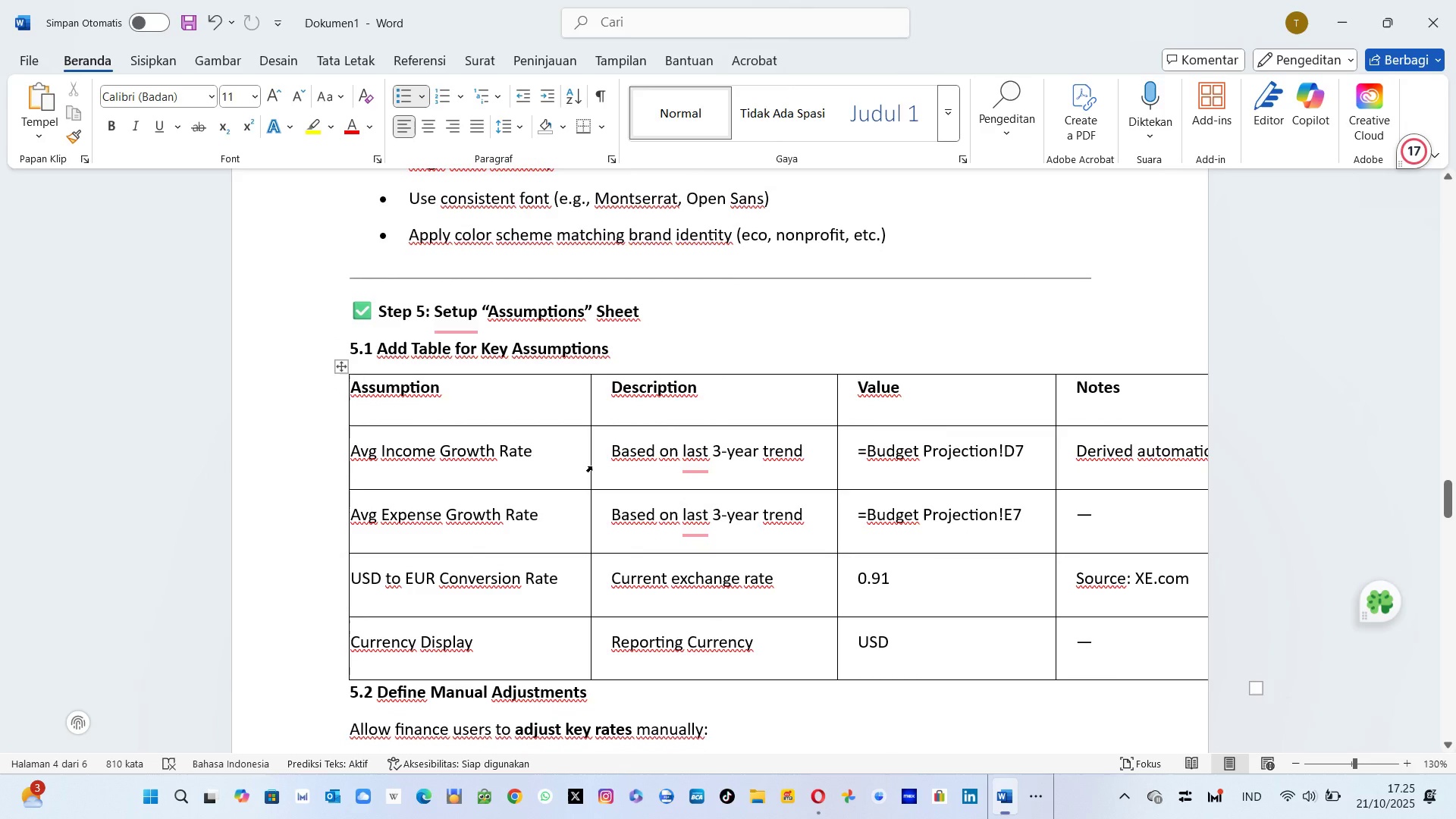 
key(Alt+AltLeft)
 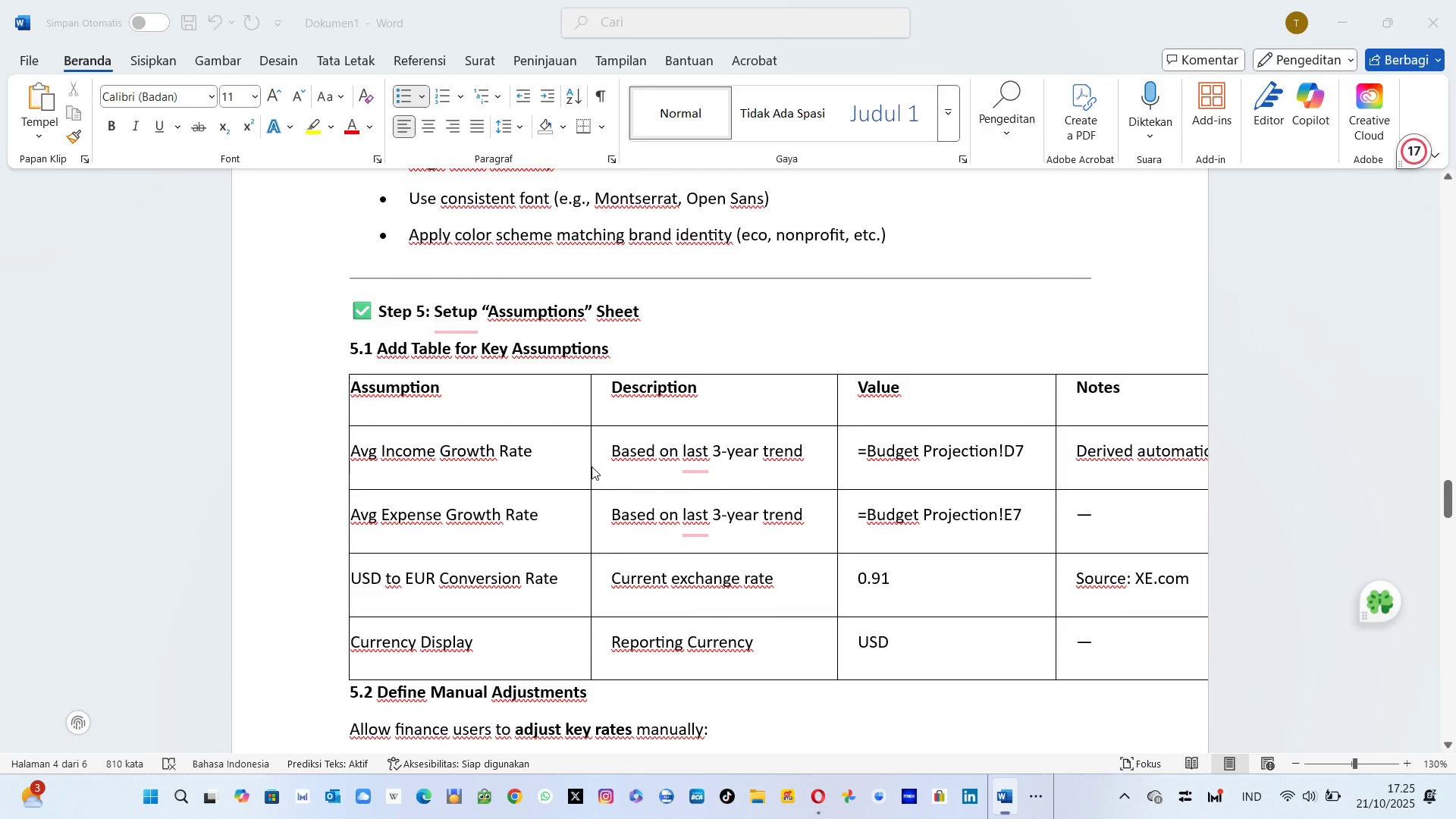 
key(Alt+Tab)
 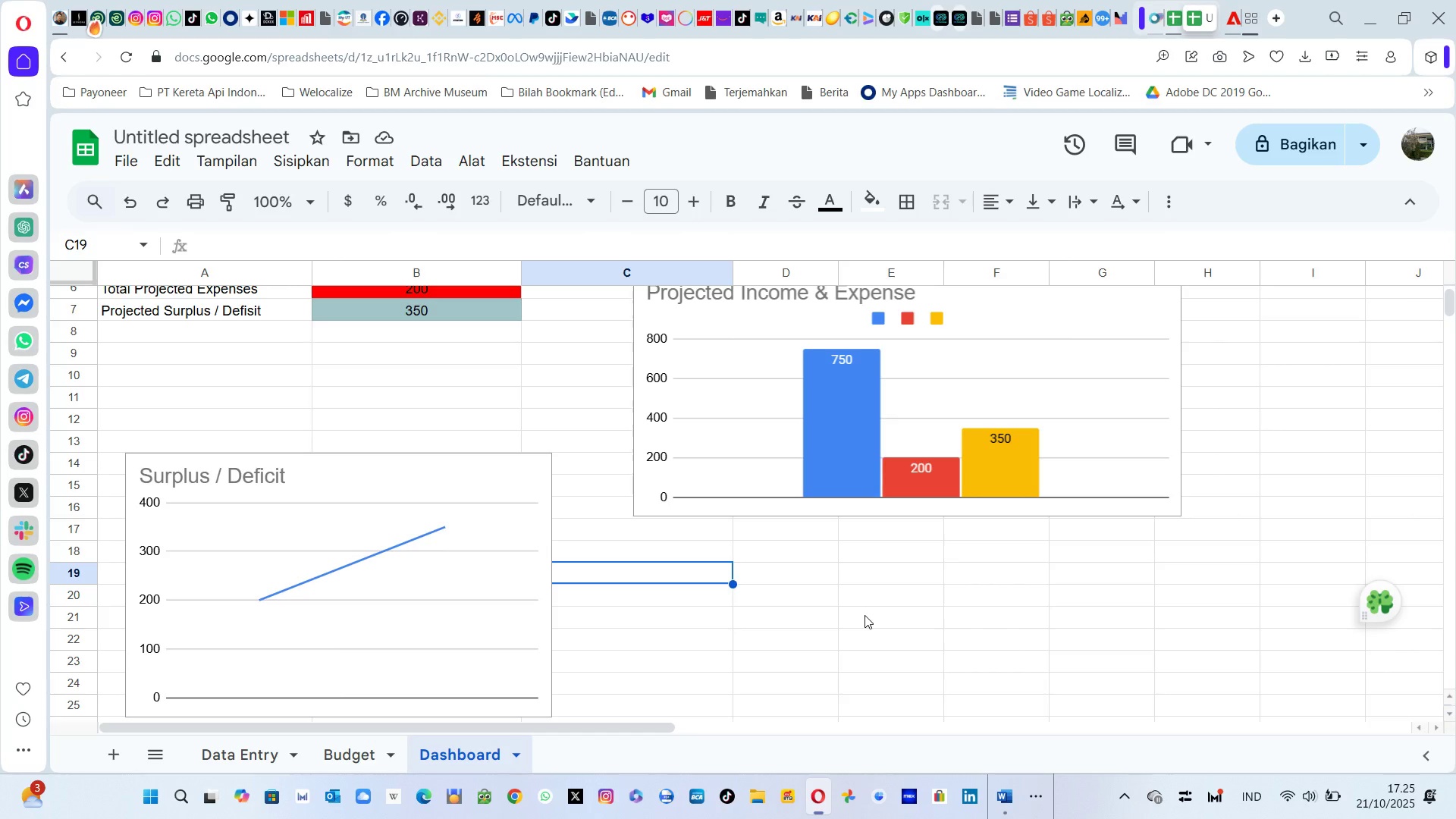 
left_click([864, 615])
 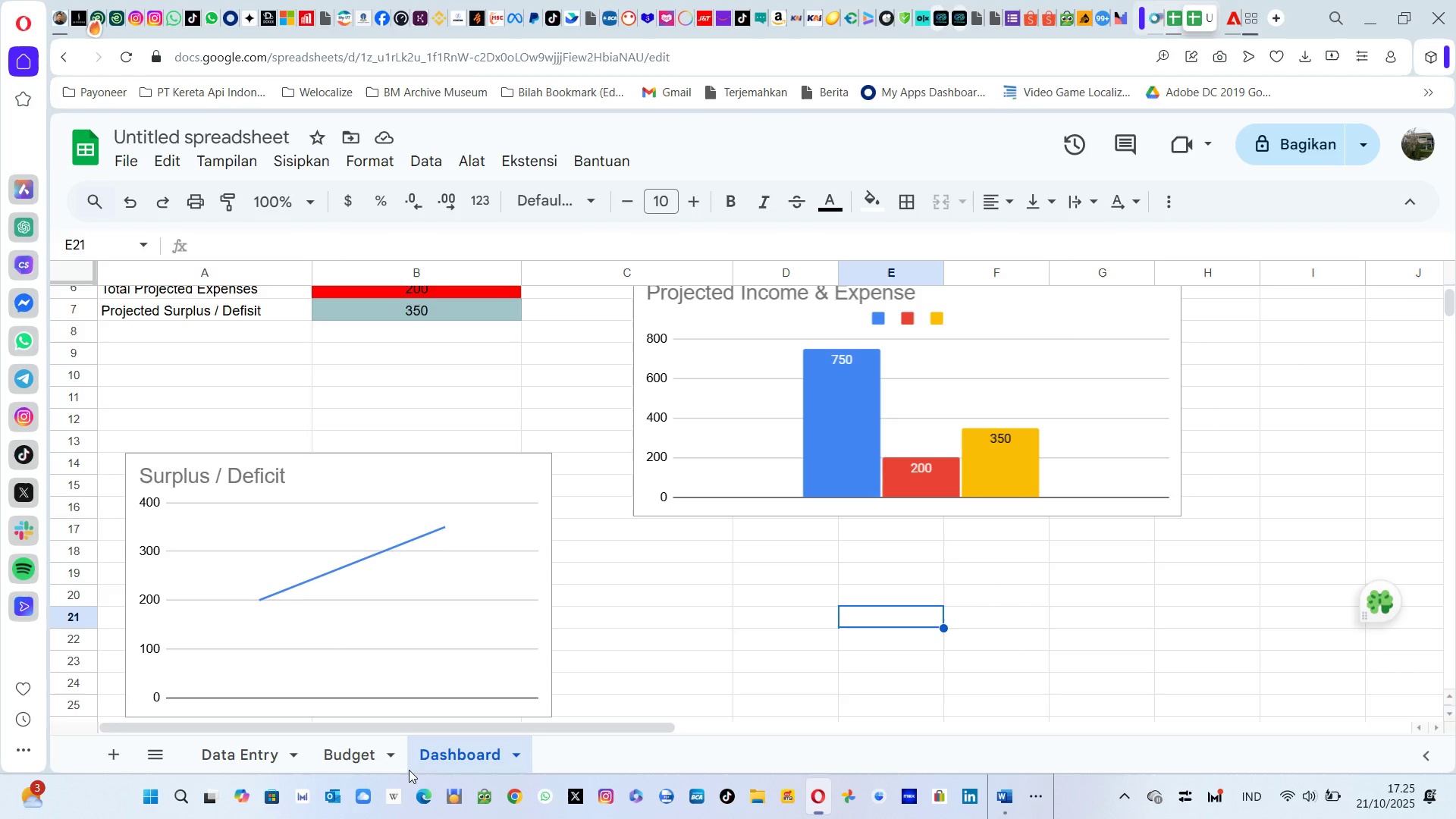 
key(Alt+AltLeft)
 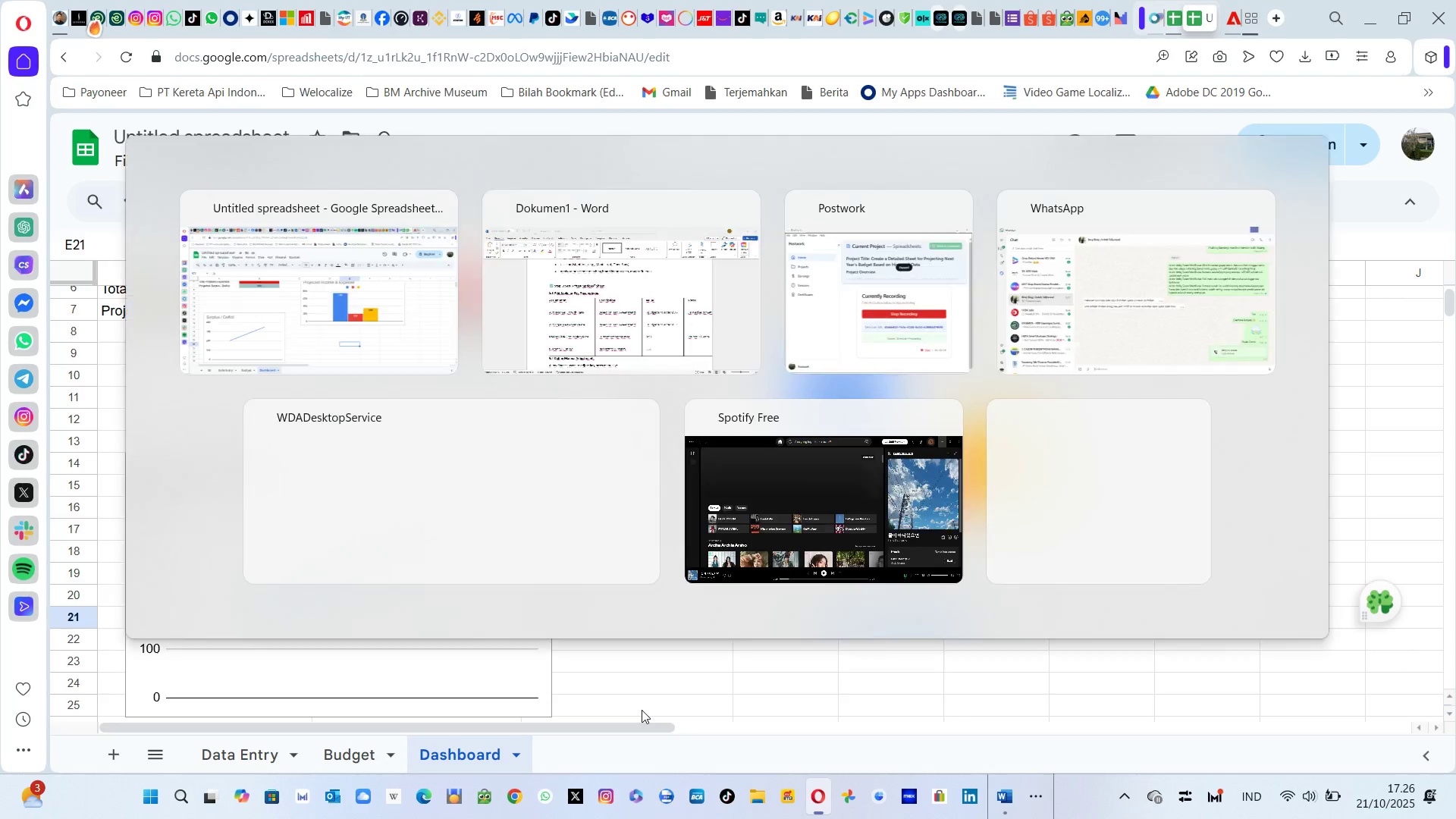 
key(Alt+Tab)
 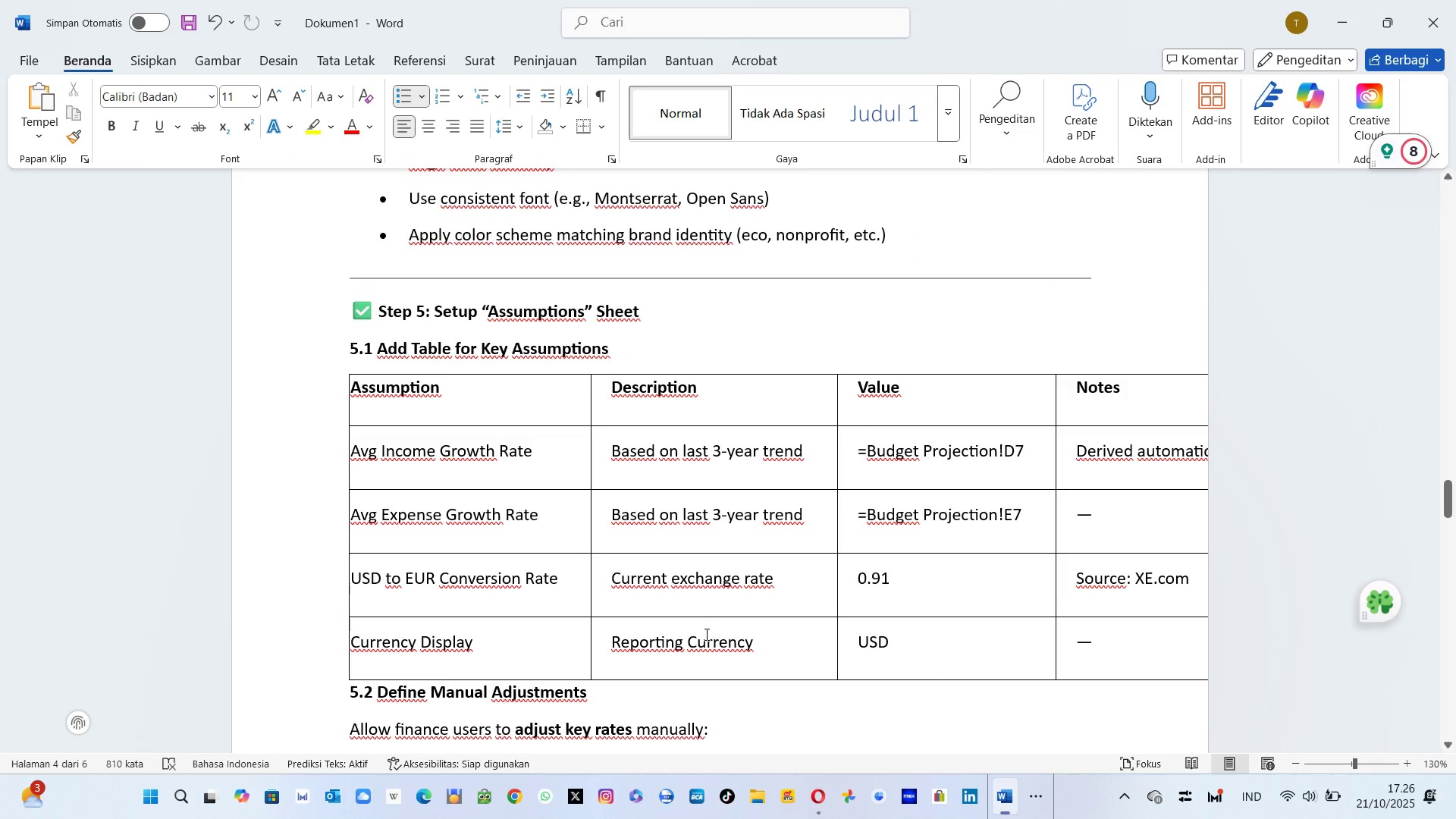 
scroll: coordinate [716, 472], scroll_direction: up, amount: 22.0
 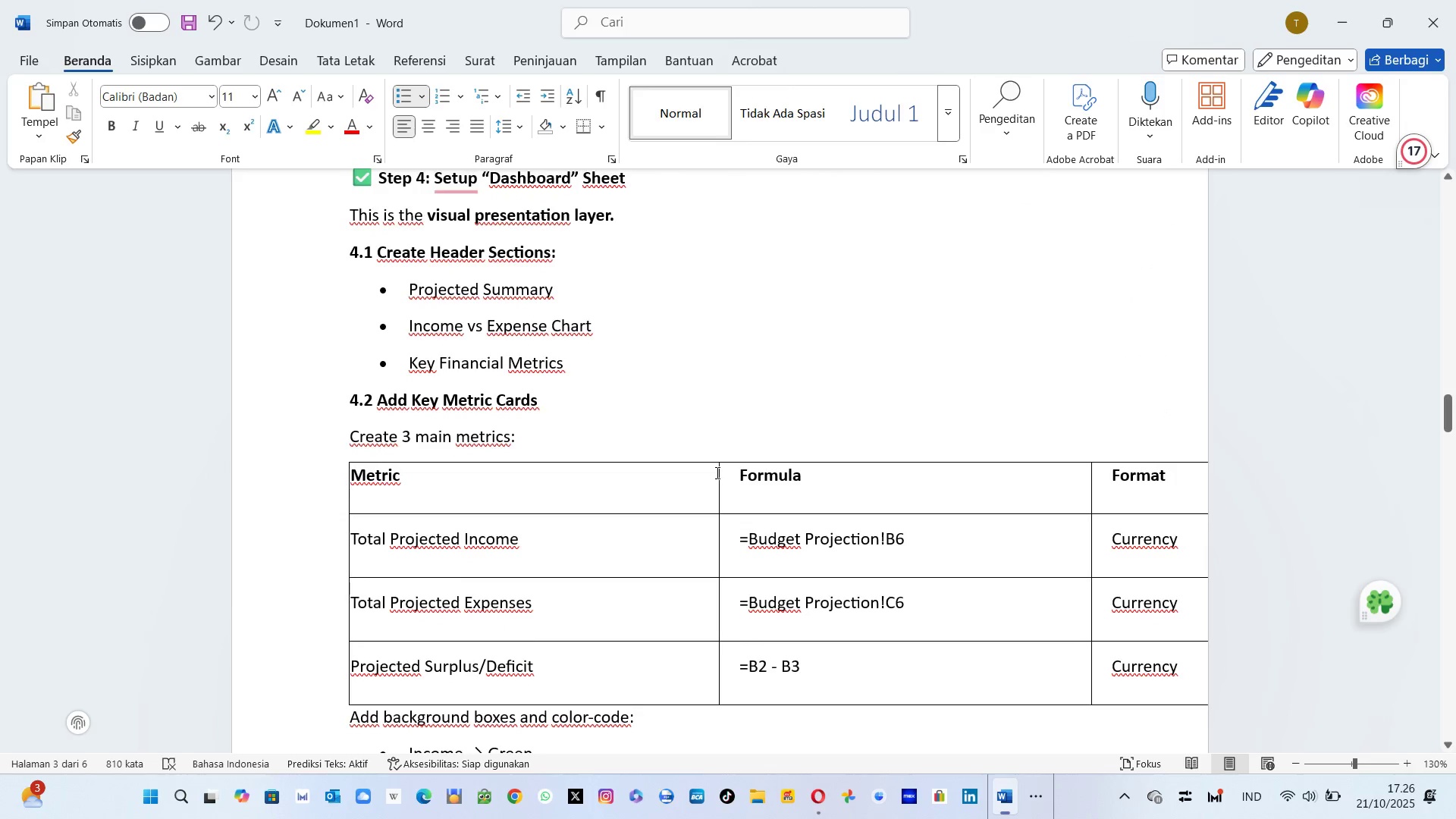 
scroll: coordinate [716, 472], scroll_direction: down, amount: 32.0
 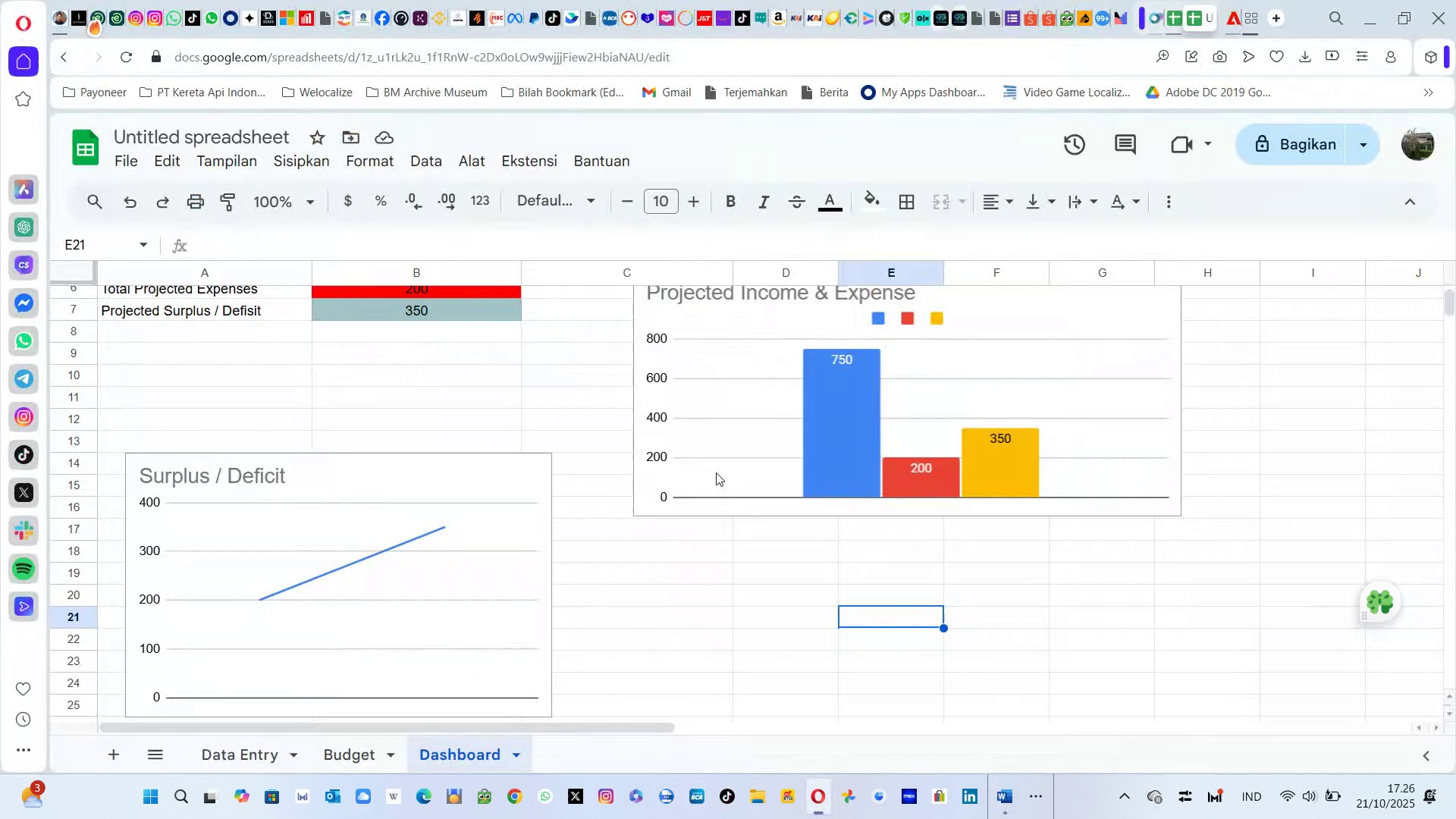 
key(Alt+AltLeft)
 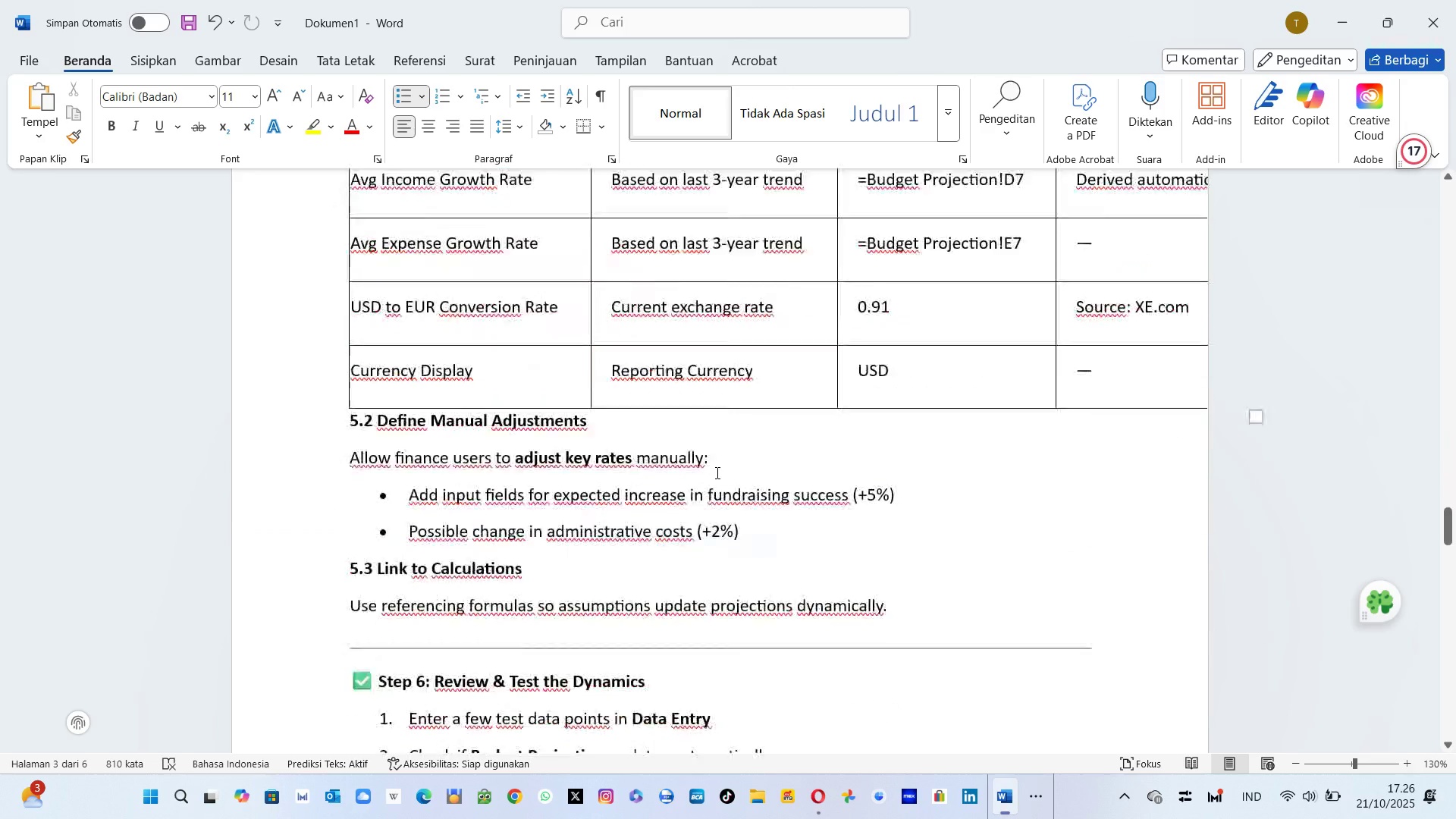 
key(Alt+Tab)
 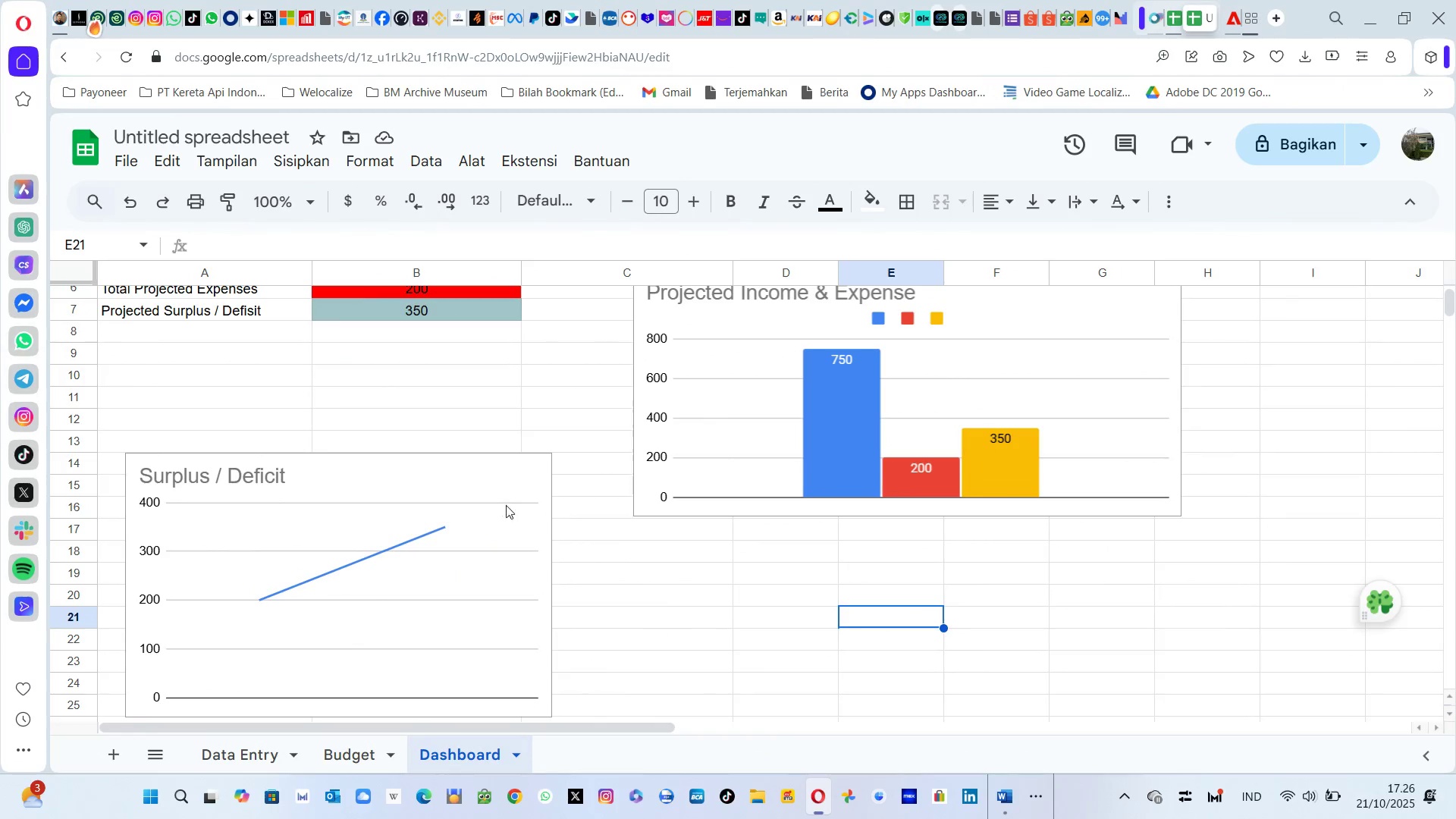 
left_click([650, 607])